 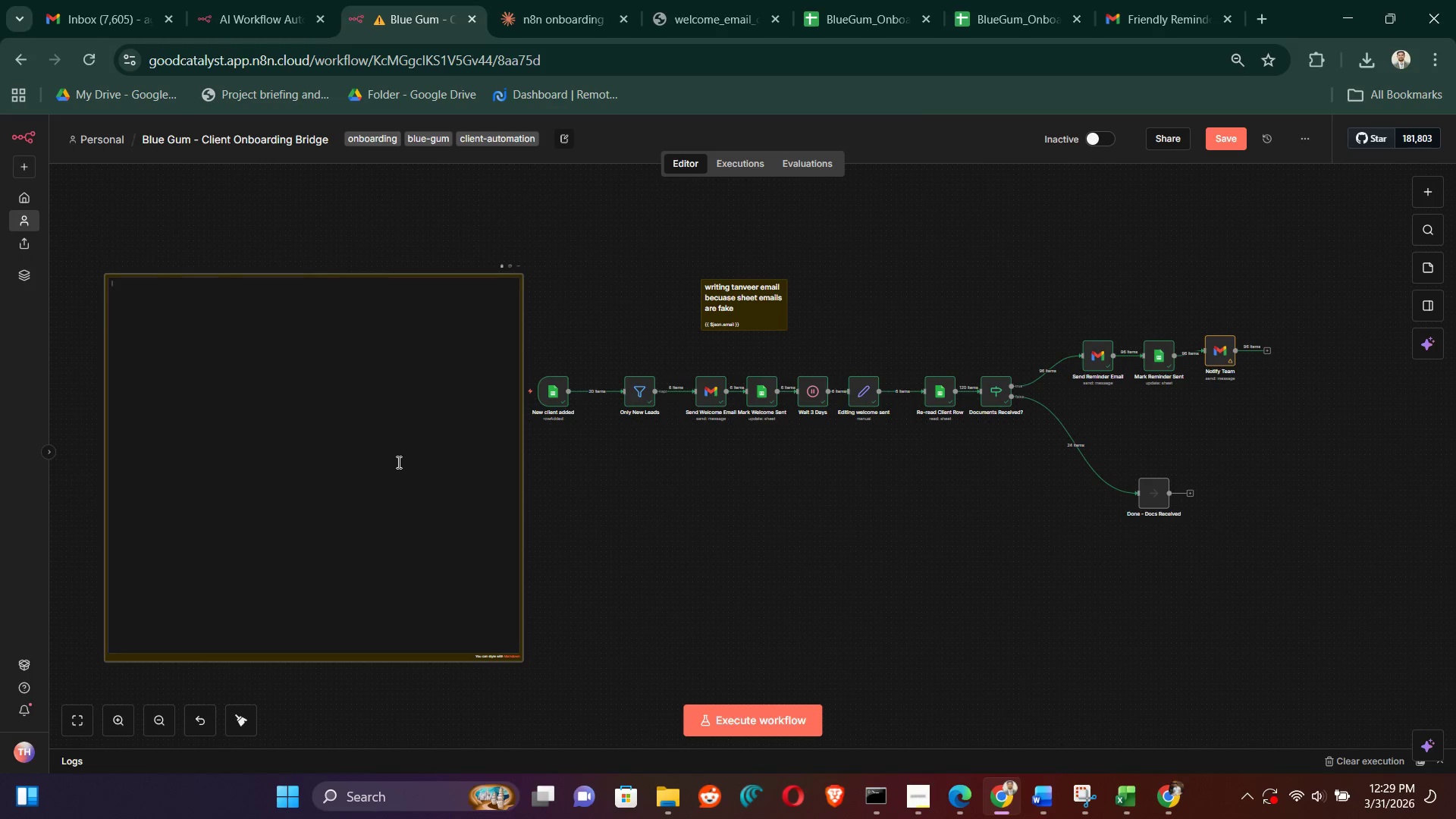 
key(Control+V)
 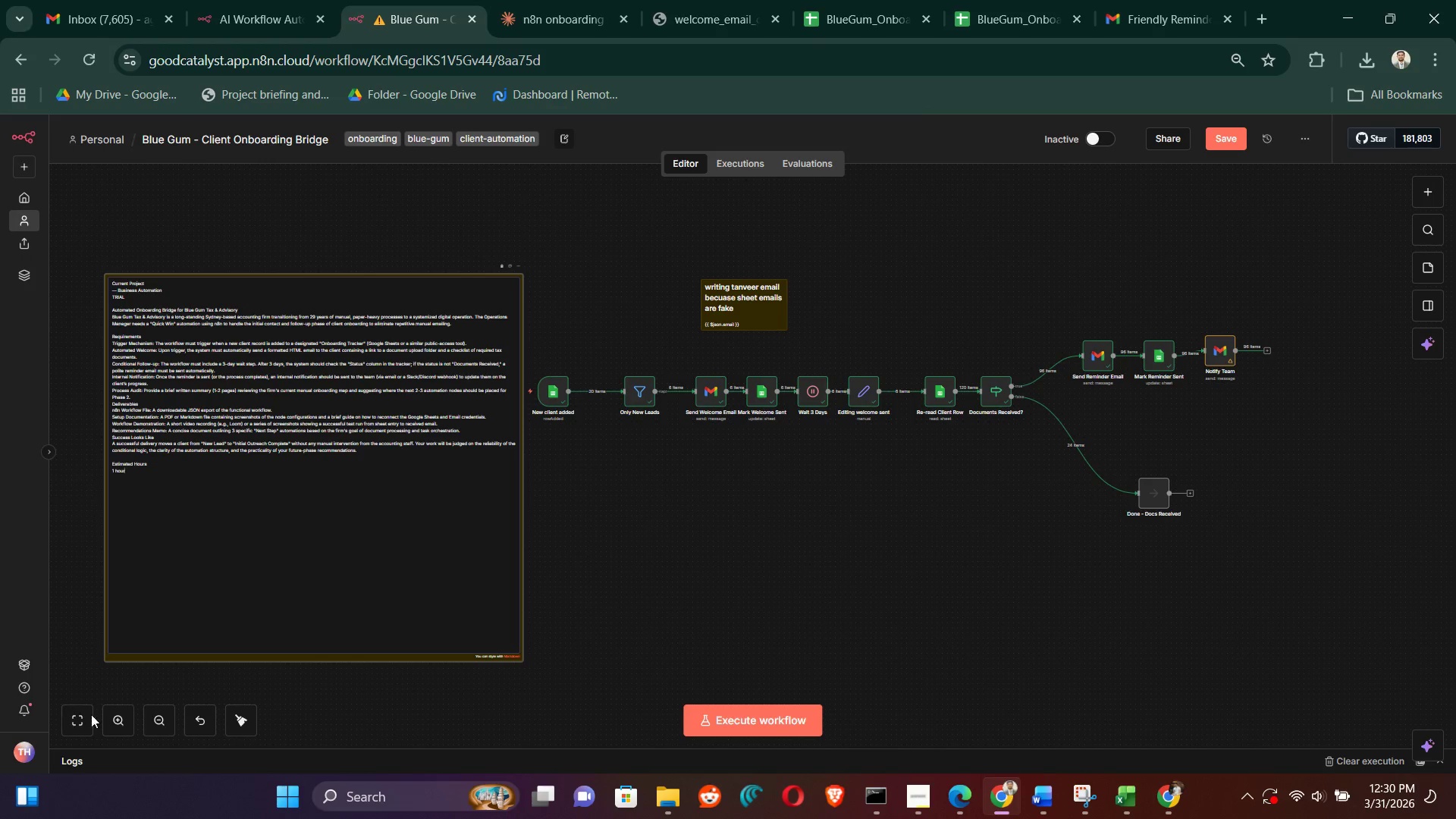 
double_click([117, 720])
 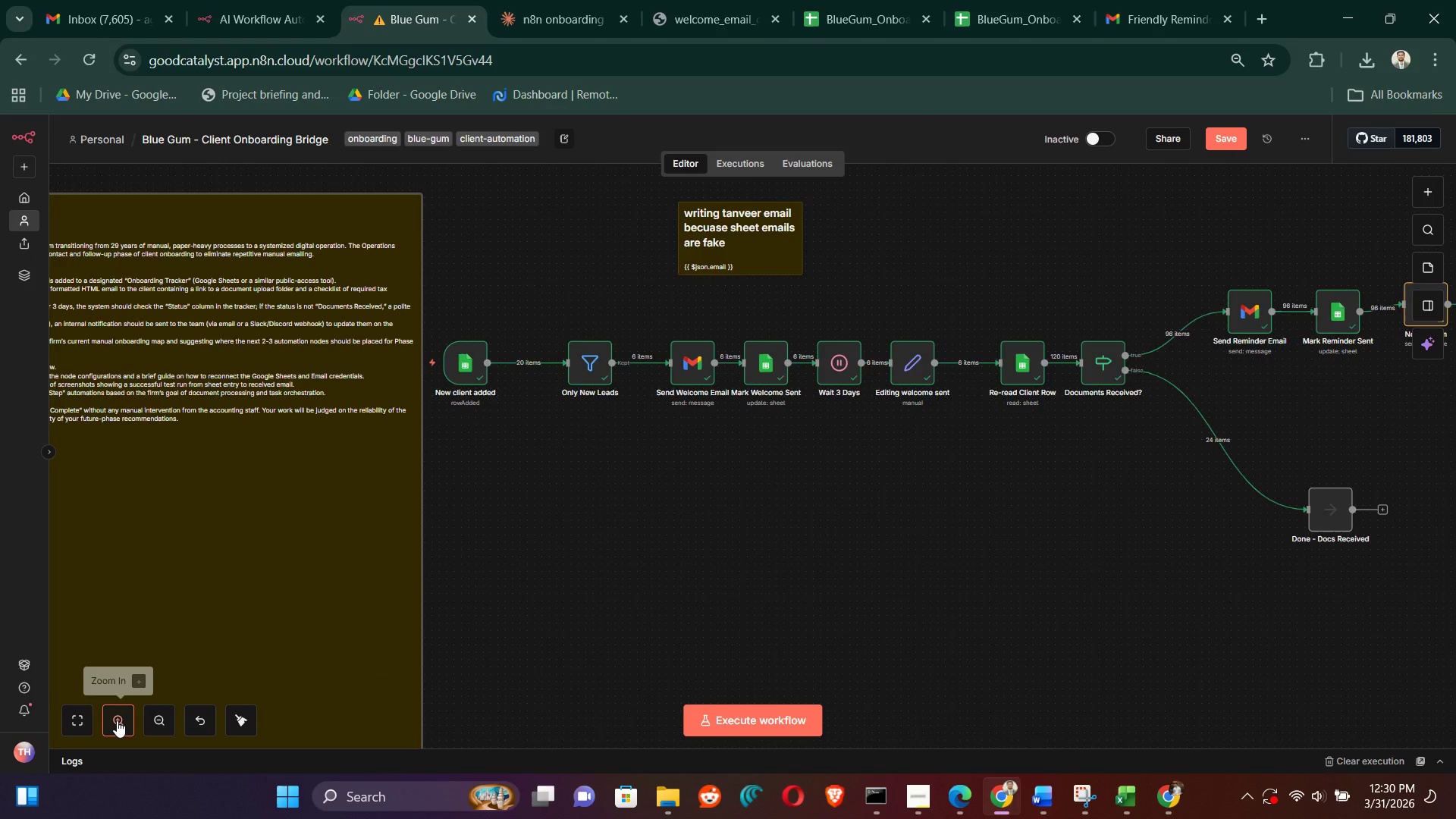 
triple_click([117, 720])
 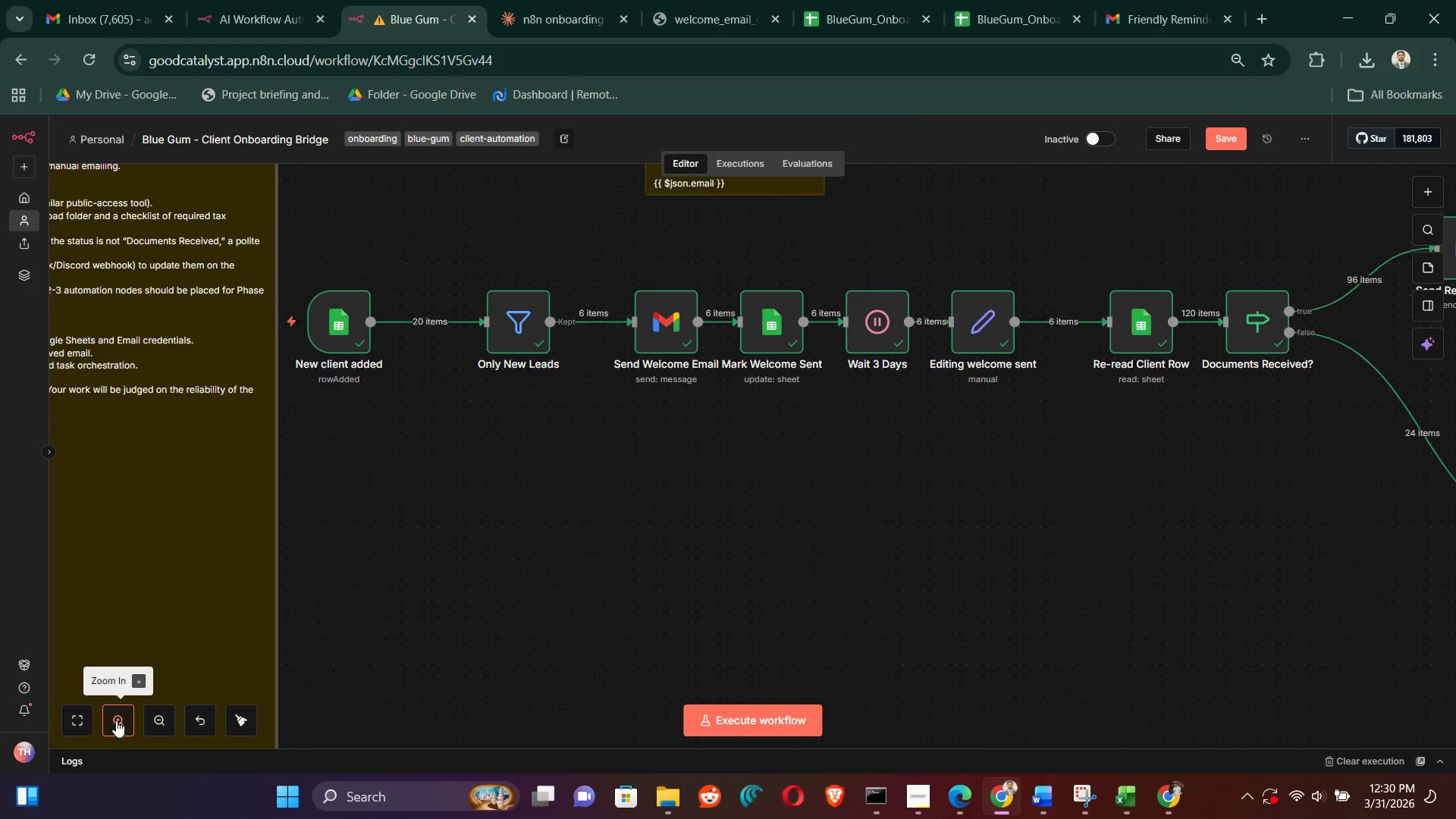 
triple_click([116, 720])
 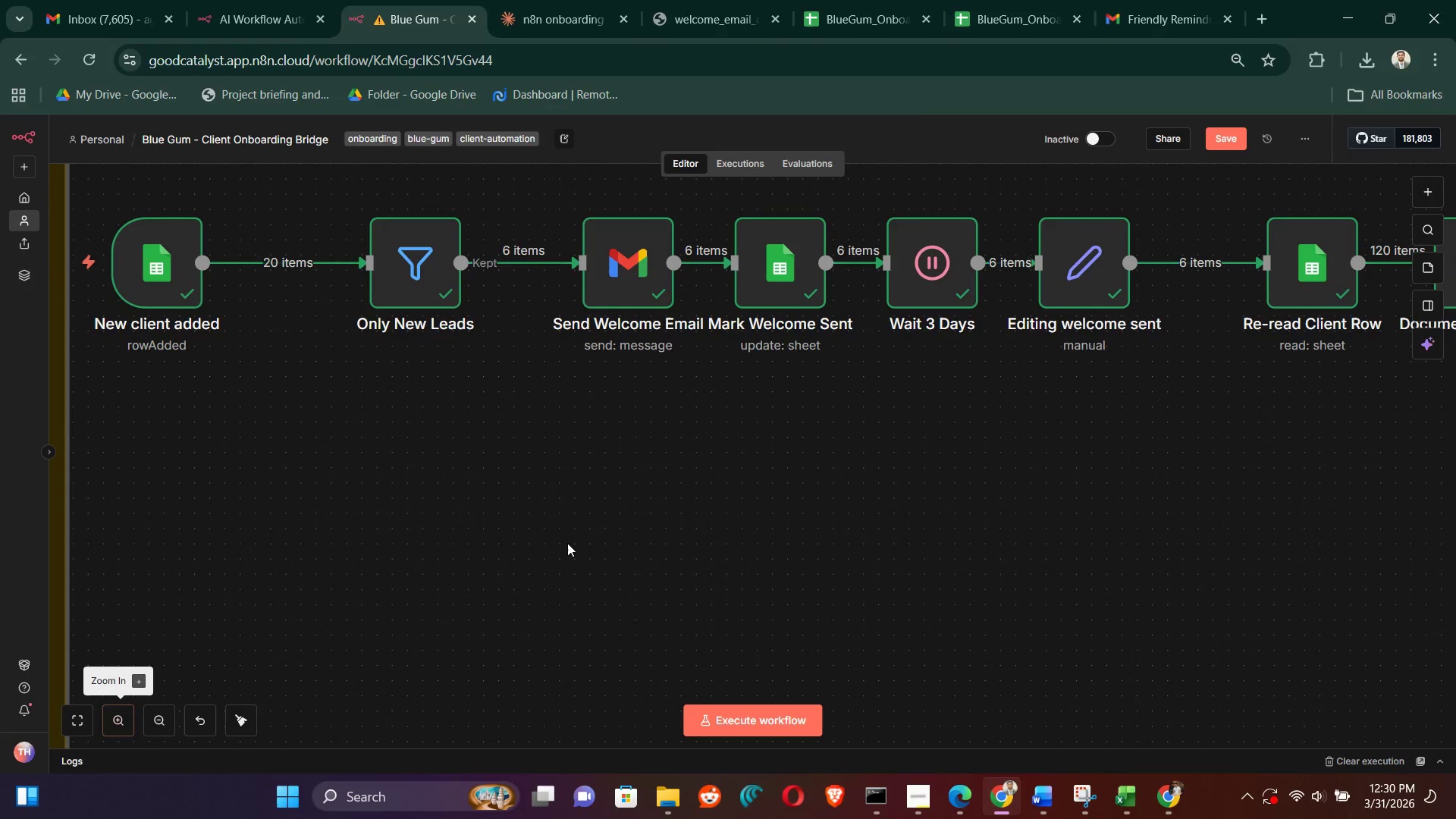 
hold_key(key=ControlLeft, duration=1.5)
left_click_drag(start_coordinate=[429, 490], to_coordinate=[1454, 687])
 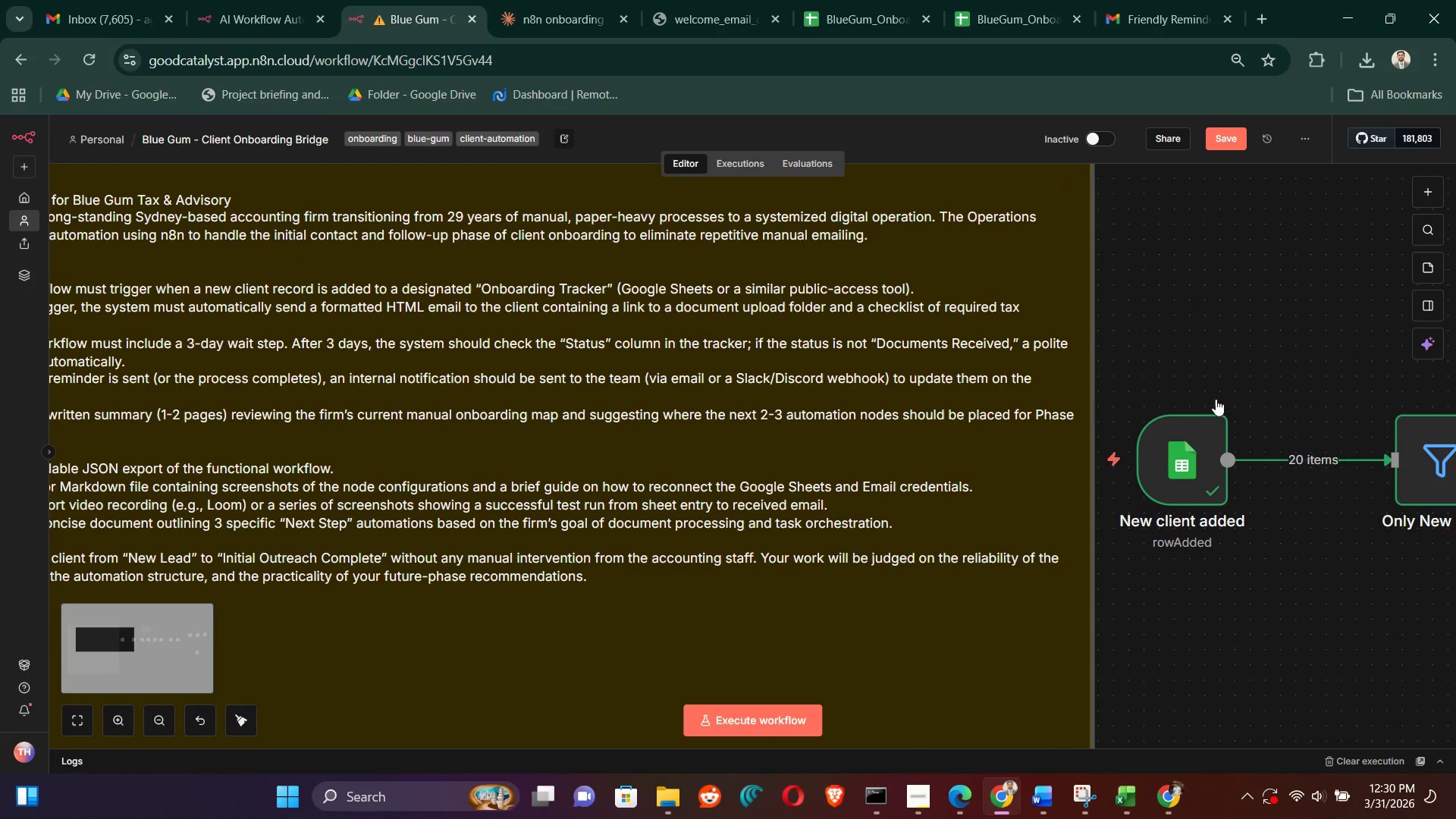 
hold_key(key=ControlLeft, duration=1.2)
left_click_drag(start_coordinate=[1164, 243], to_coordinate=[1455, 491])
 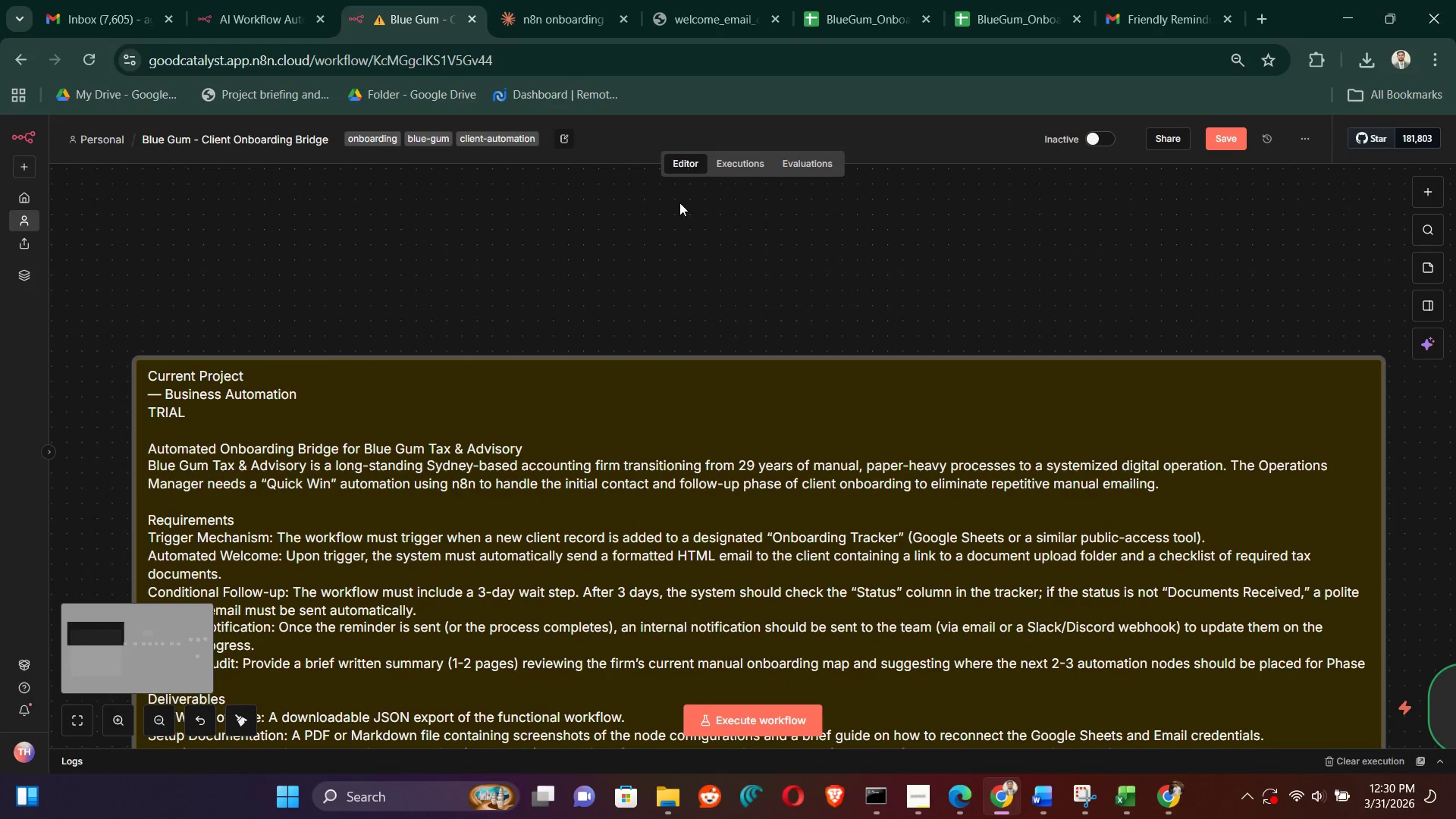 
double_click([626, 269])
 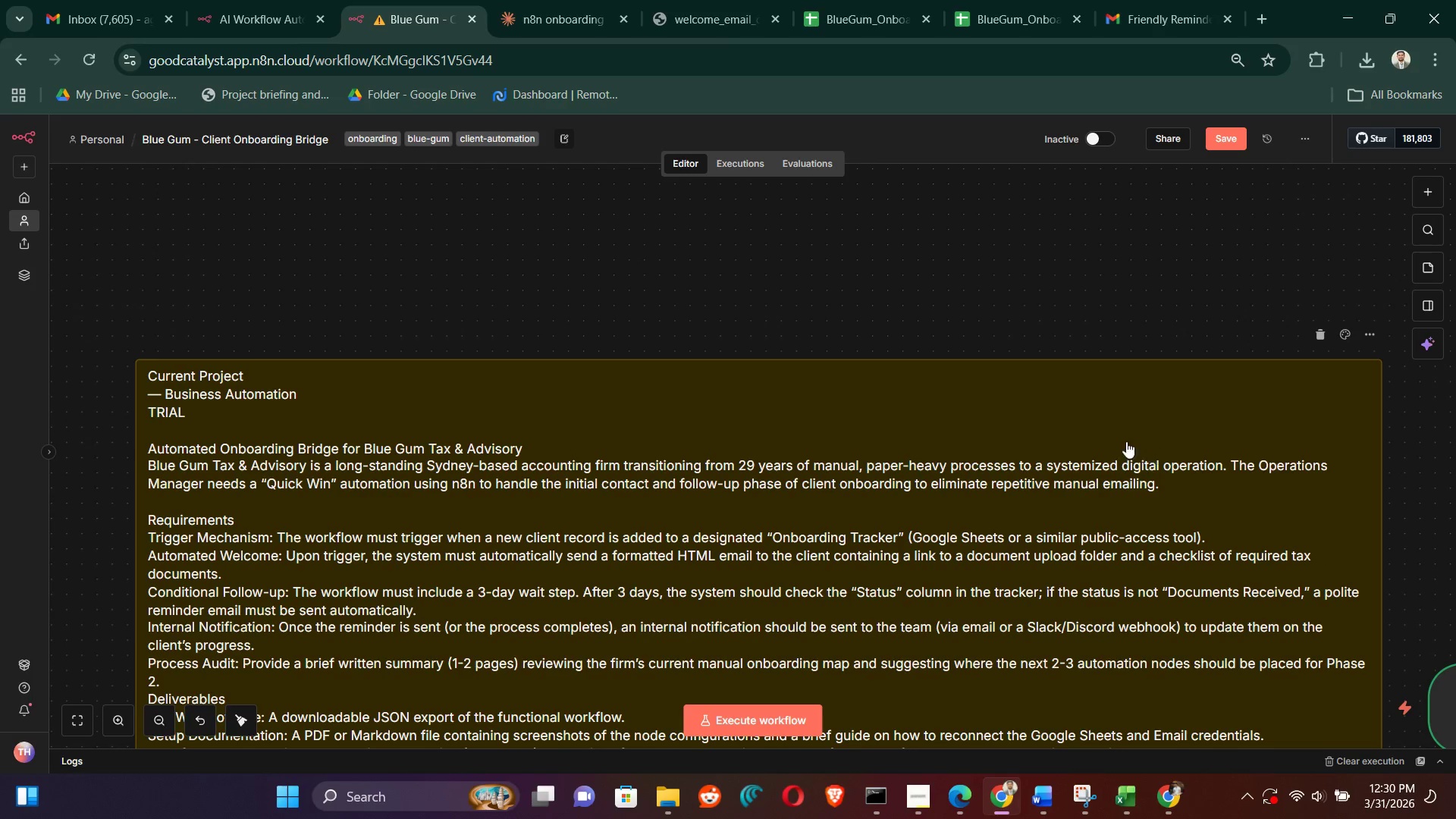 
hold_key(key=ControlLeft, duration=1.5)
left_click_drag(start_coordinate=[85, 517], to_coordinate=[105, 82])